 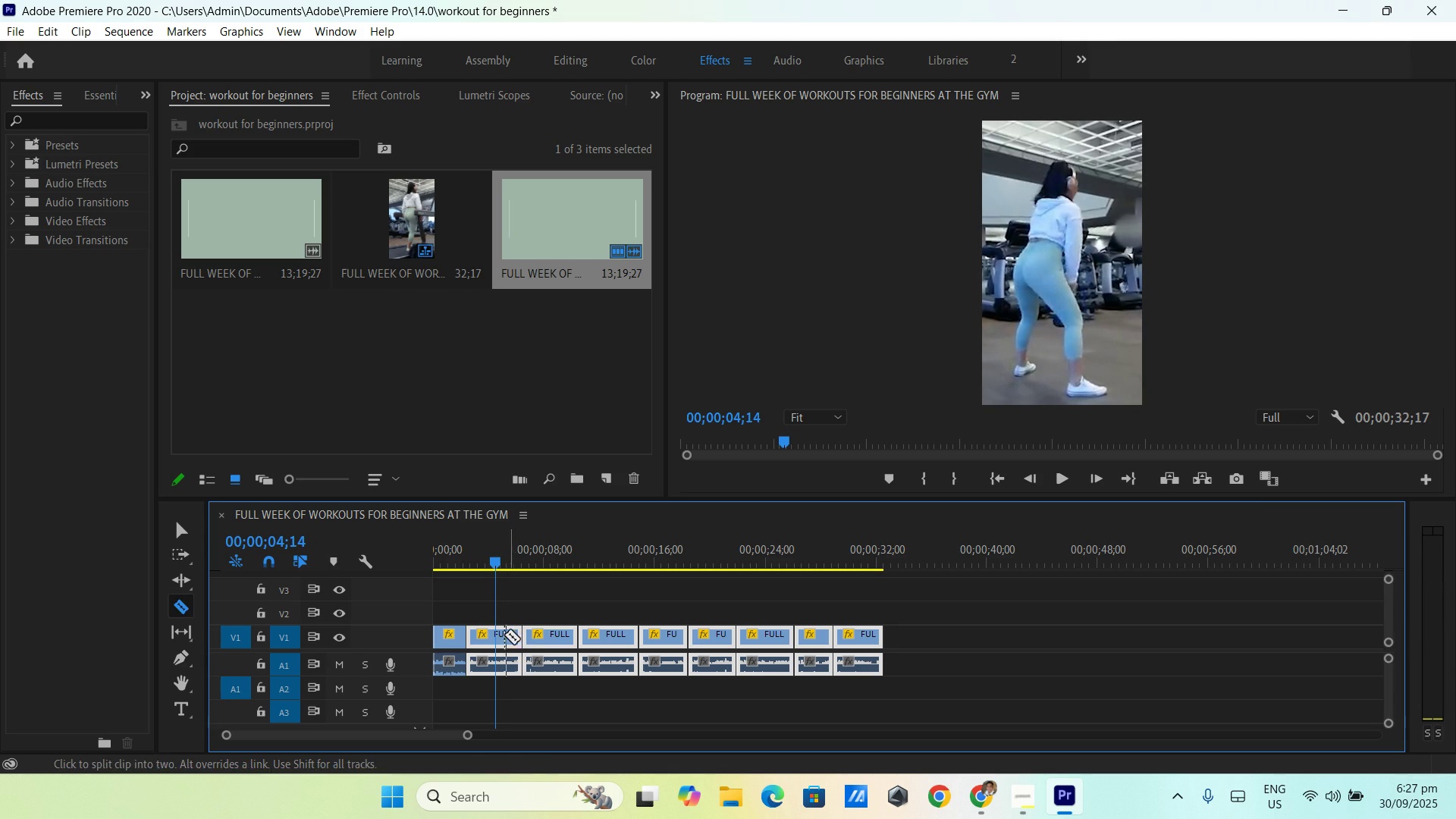 
left_click([497, 634])
 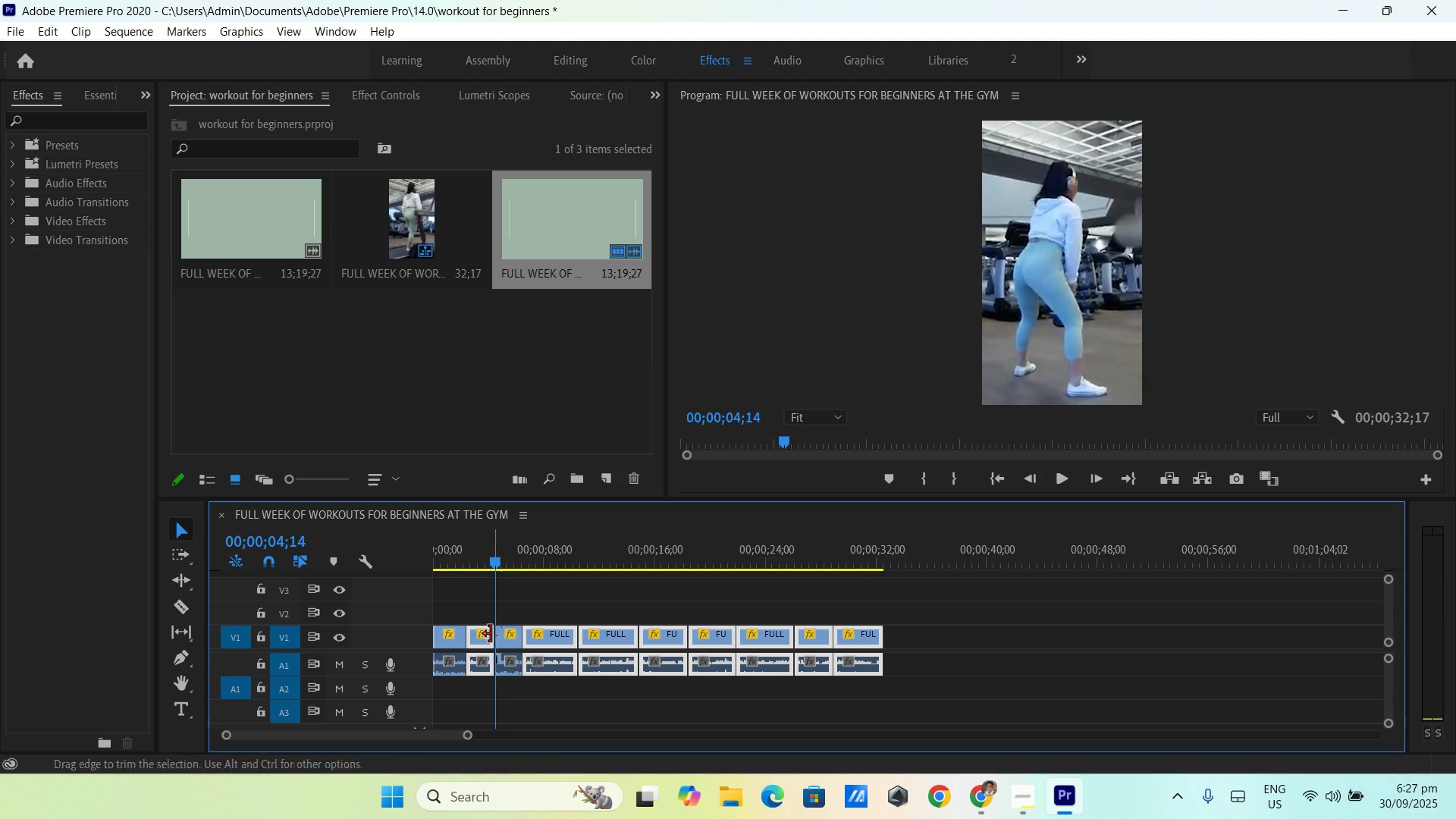 
key(V)
 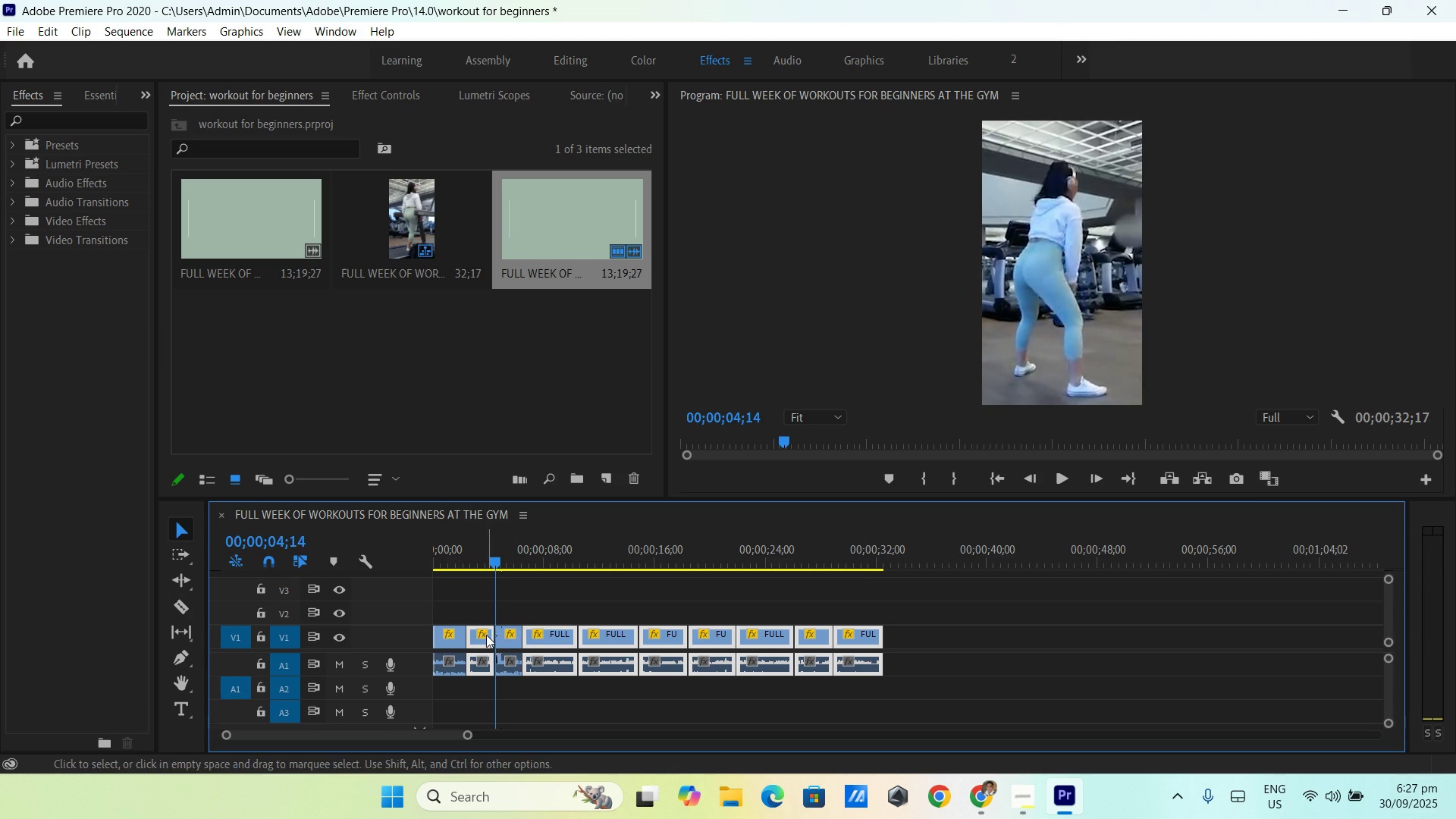 
double_click([486, 635])
 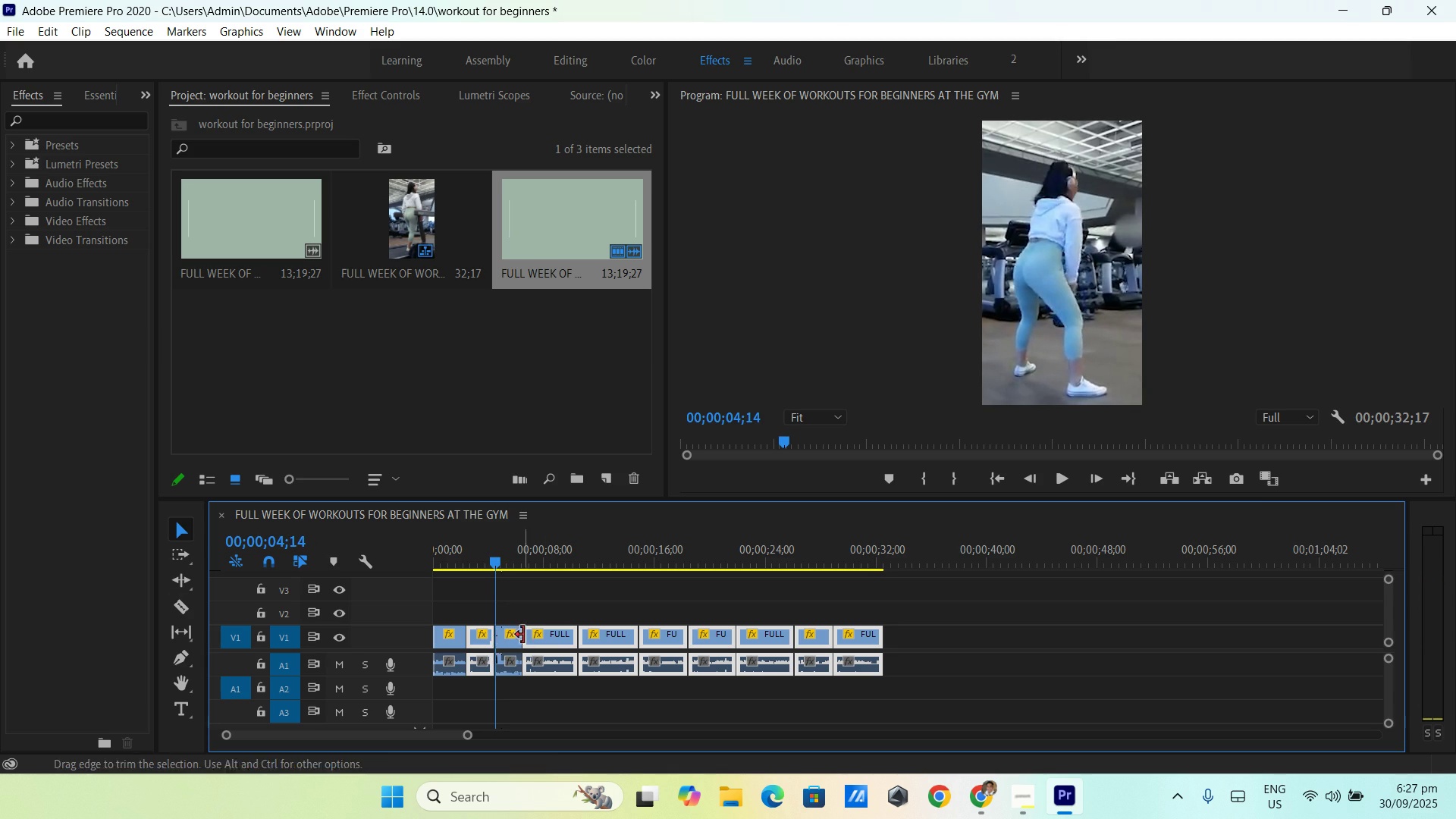 
key(Backspace)